 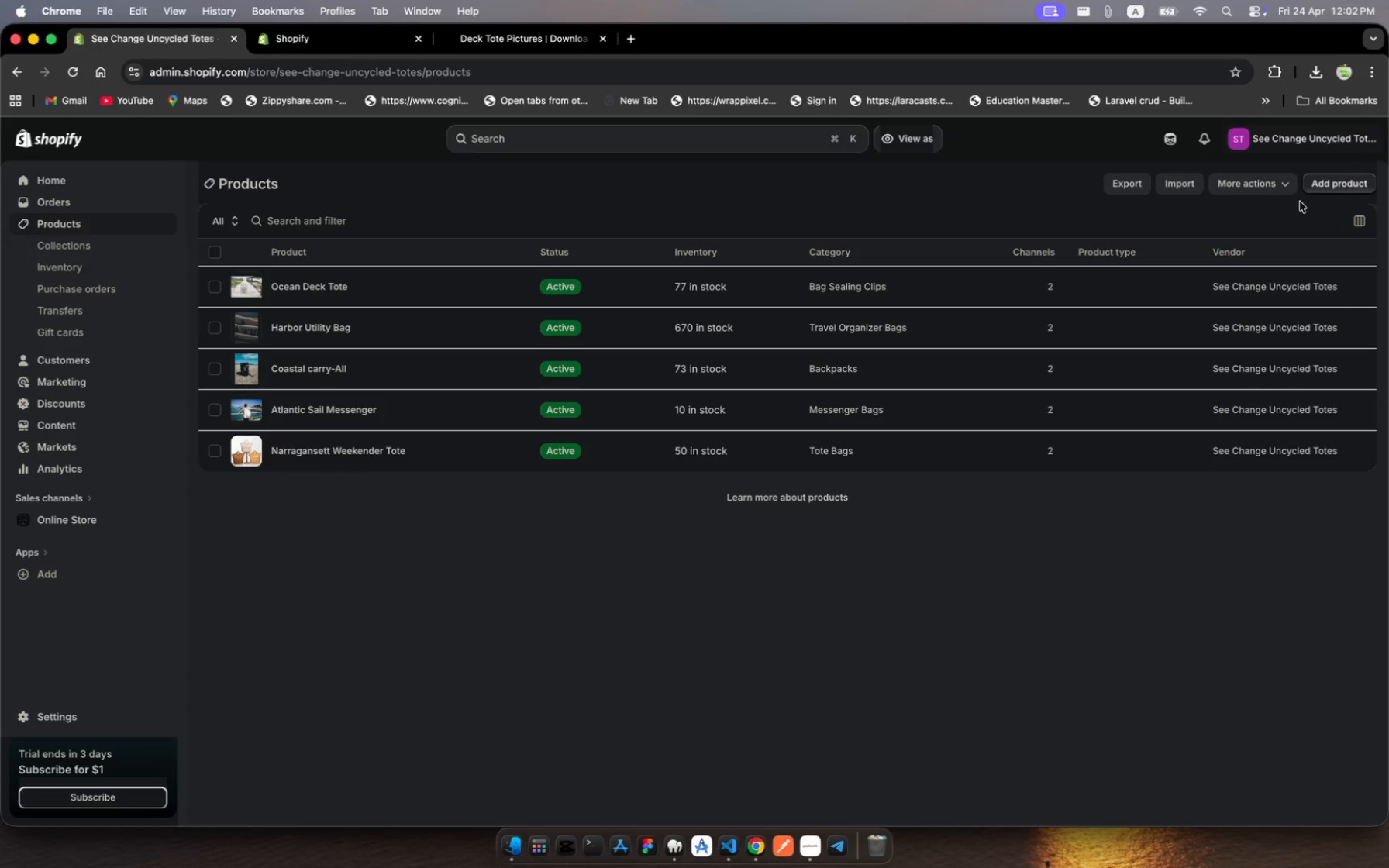 
left_click([217, 284])
 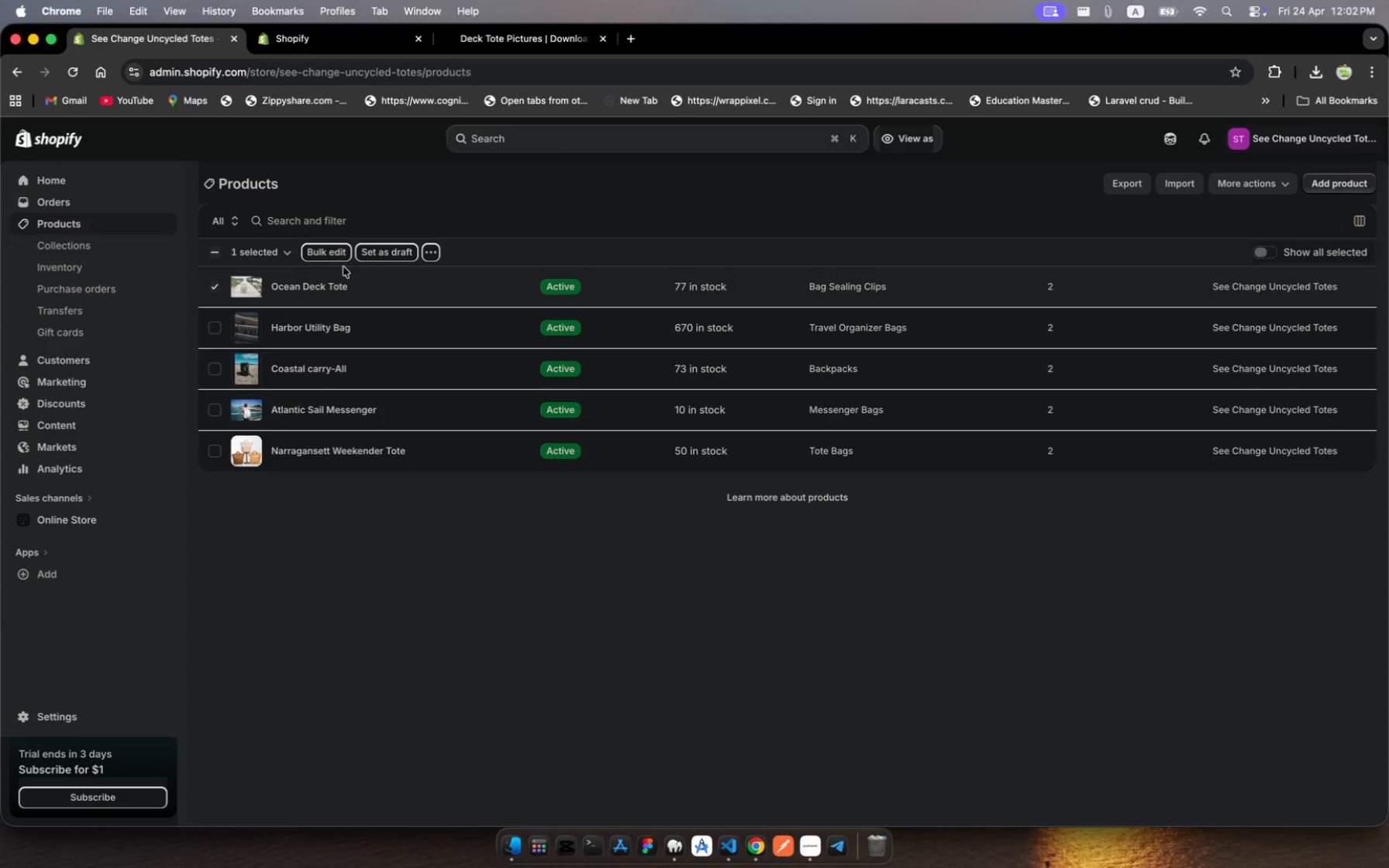 
left_click([424, 293])
 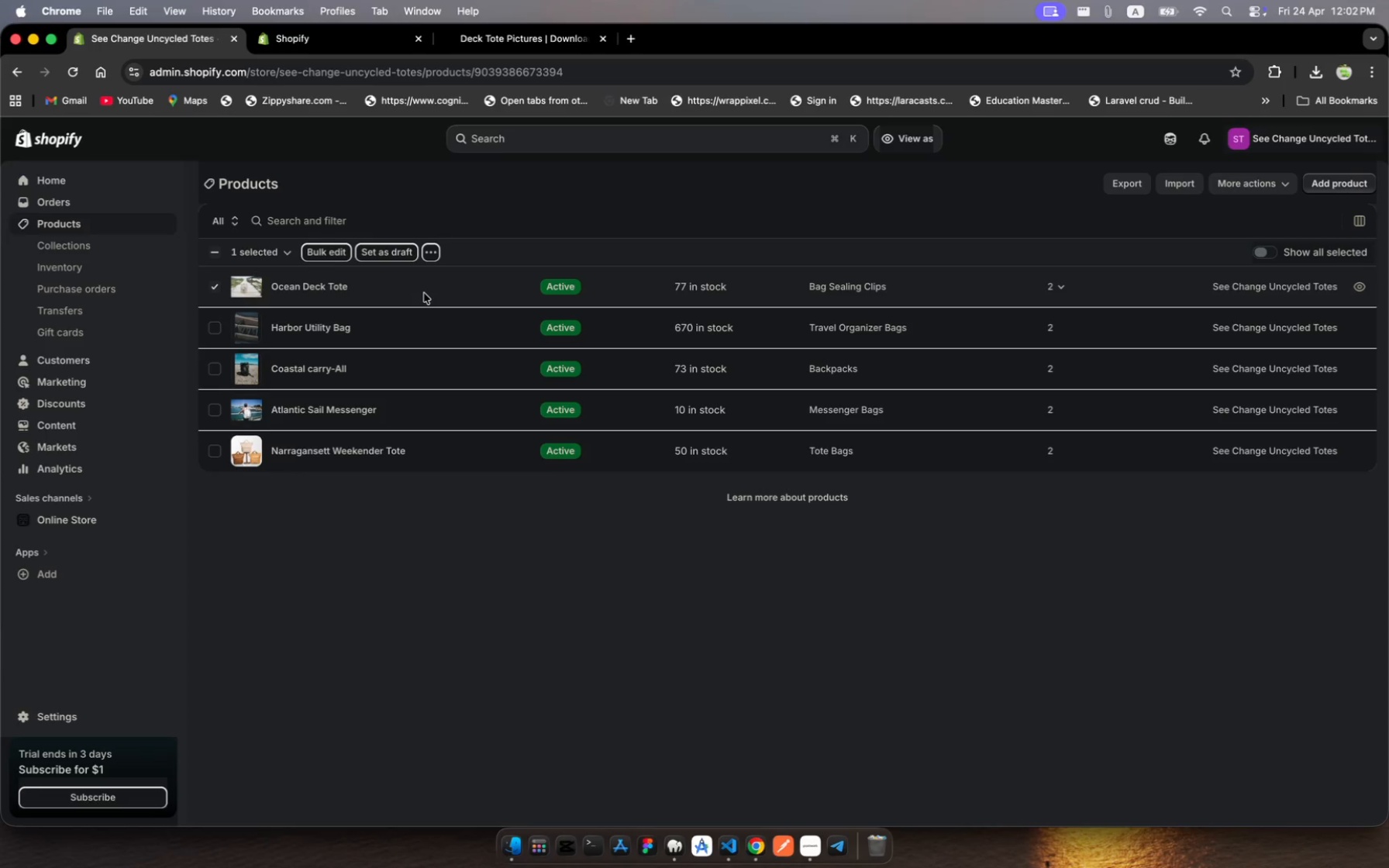 
left_click([424, 293])
 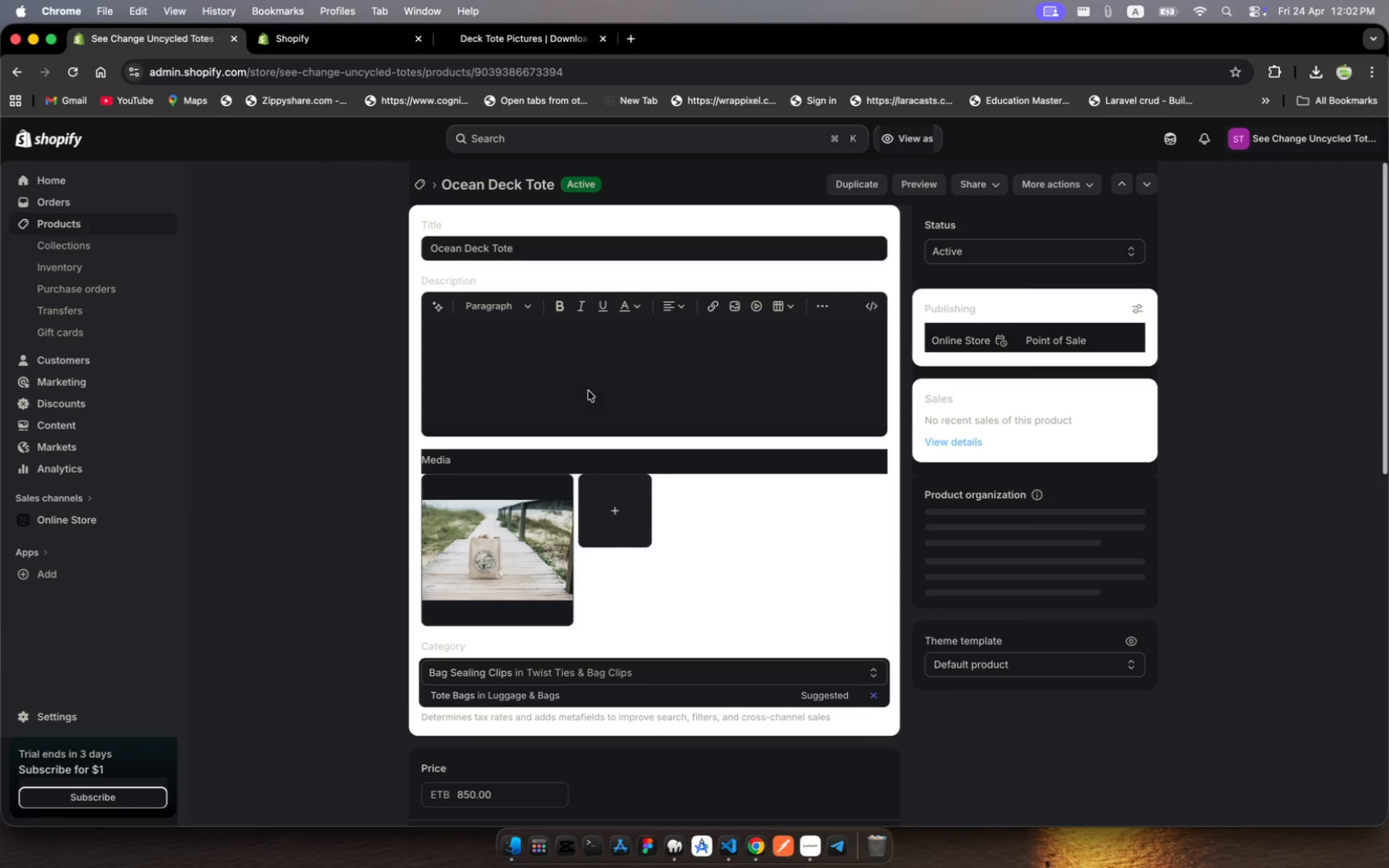 
scroll: coordinate [596, 500], scroll_direction: down, amount: 77.0
 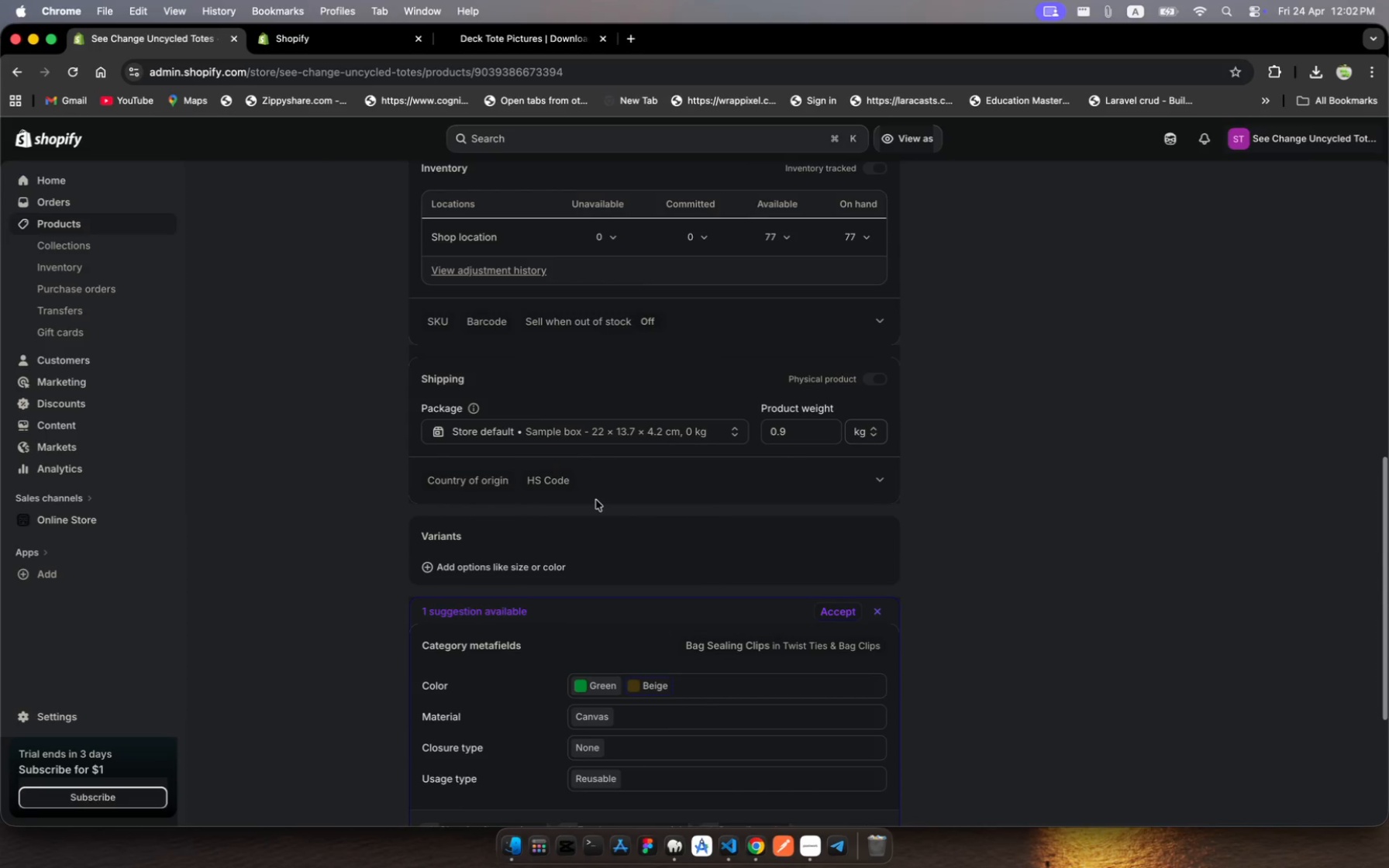 
scroll: coordinate [596, 500], scroll_direction: up, amount: 38.0
 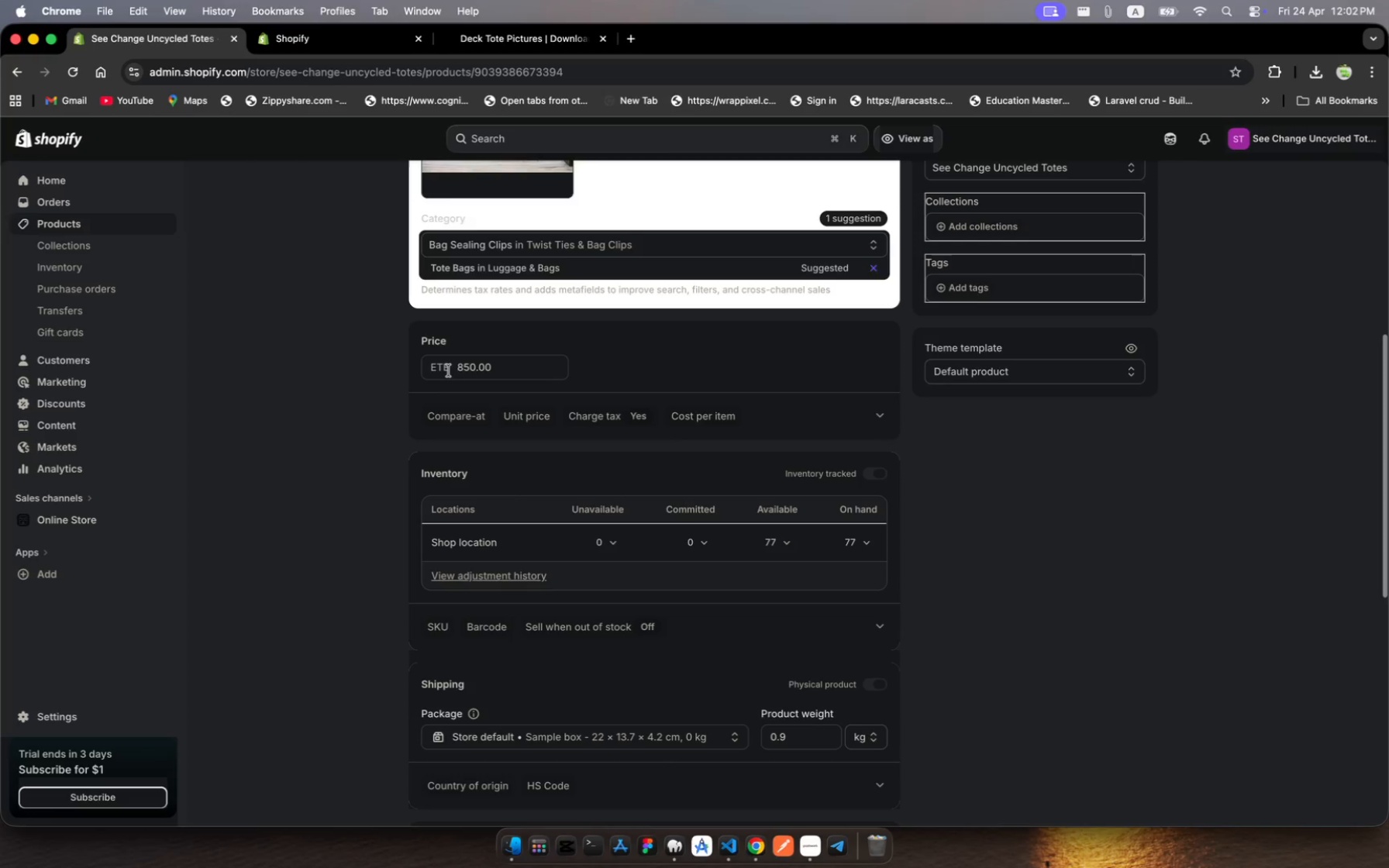 
left_click([441, 370])
 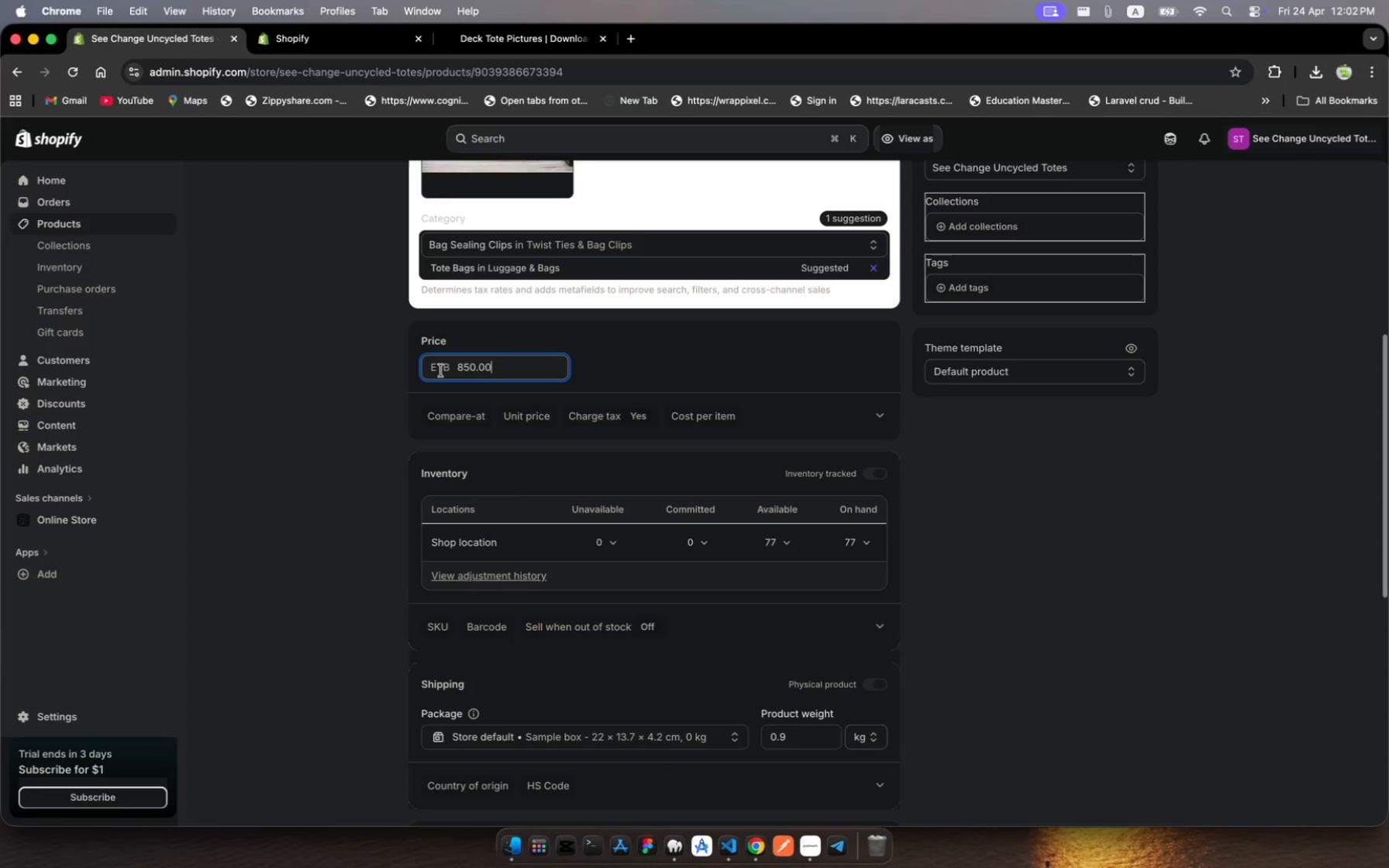 
left_click([441, 370])
 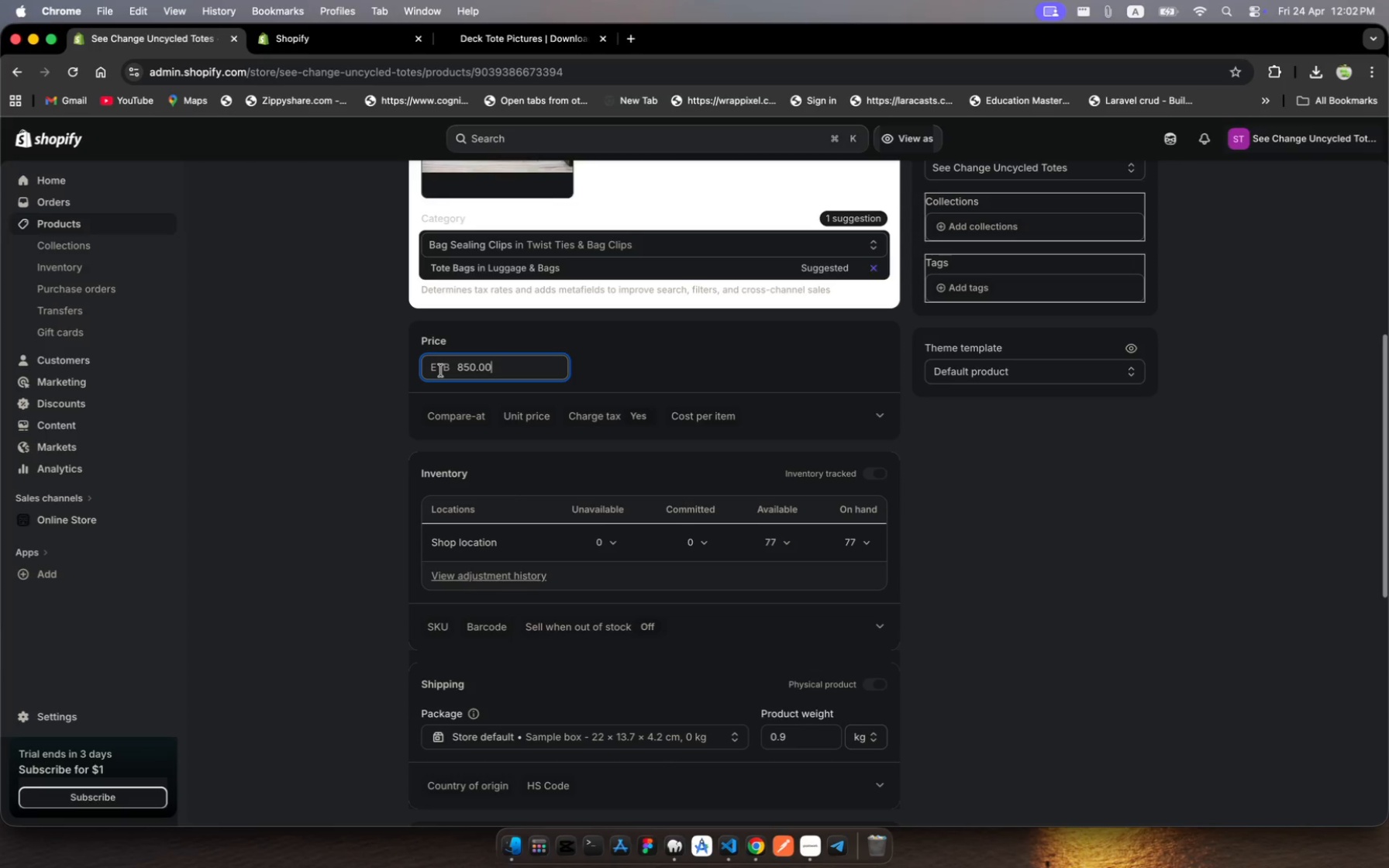 
left_click([441, 370])
 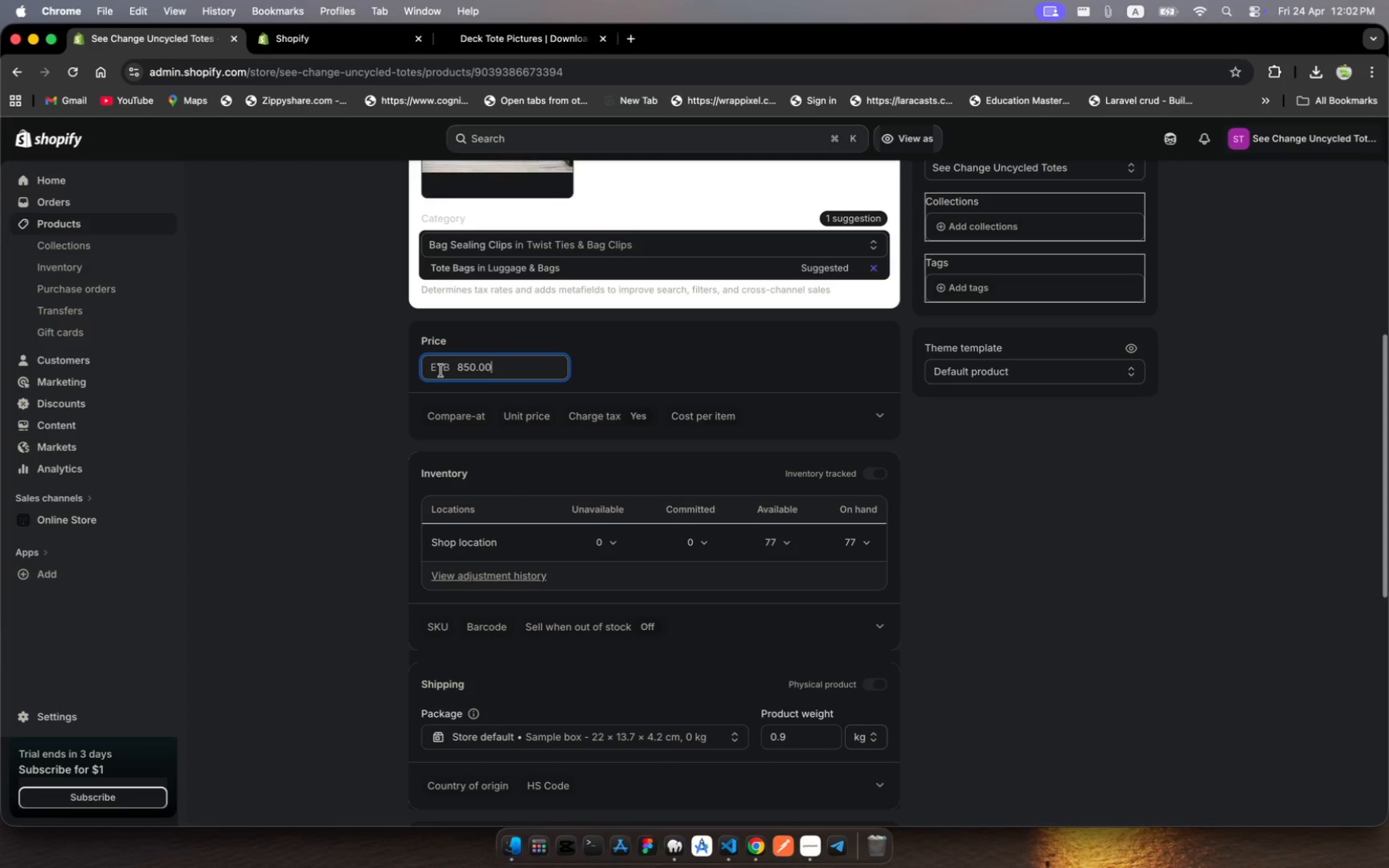 
left_click([441, 370])
 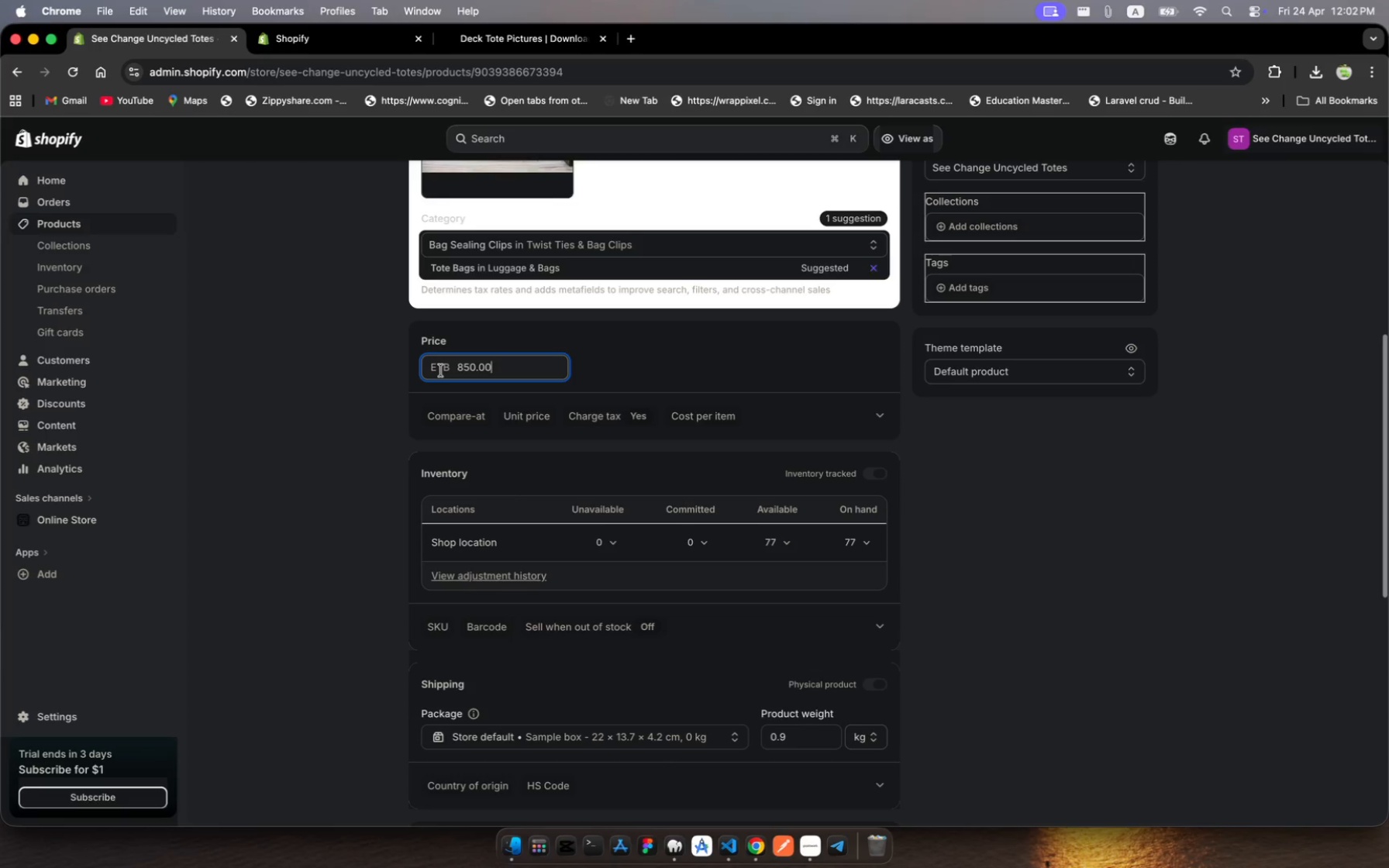 
left_click([441, 370])
 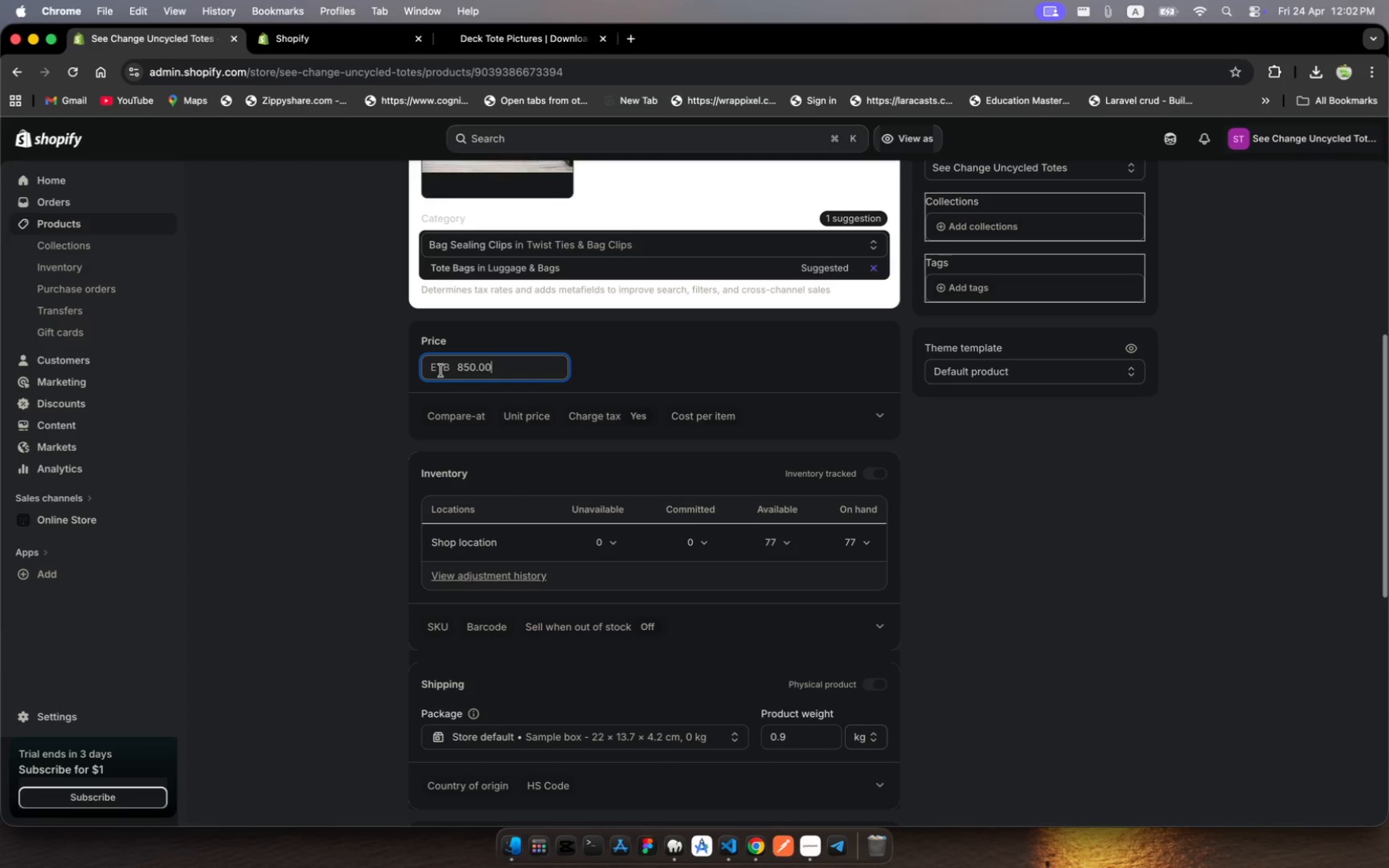 
left_click([441, 370])
 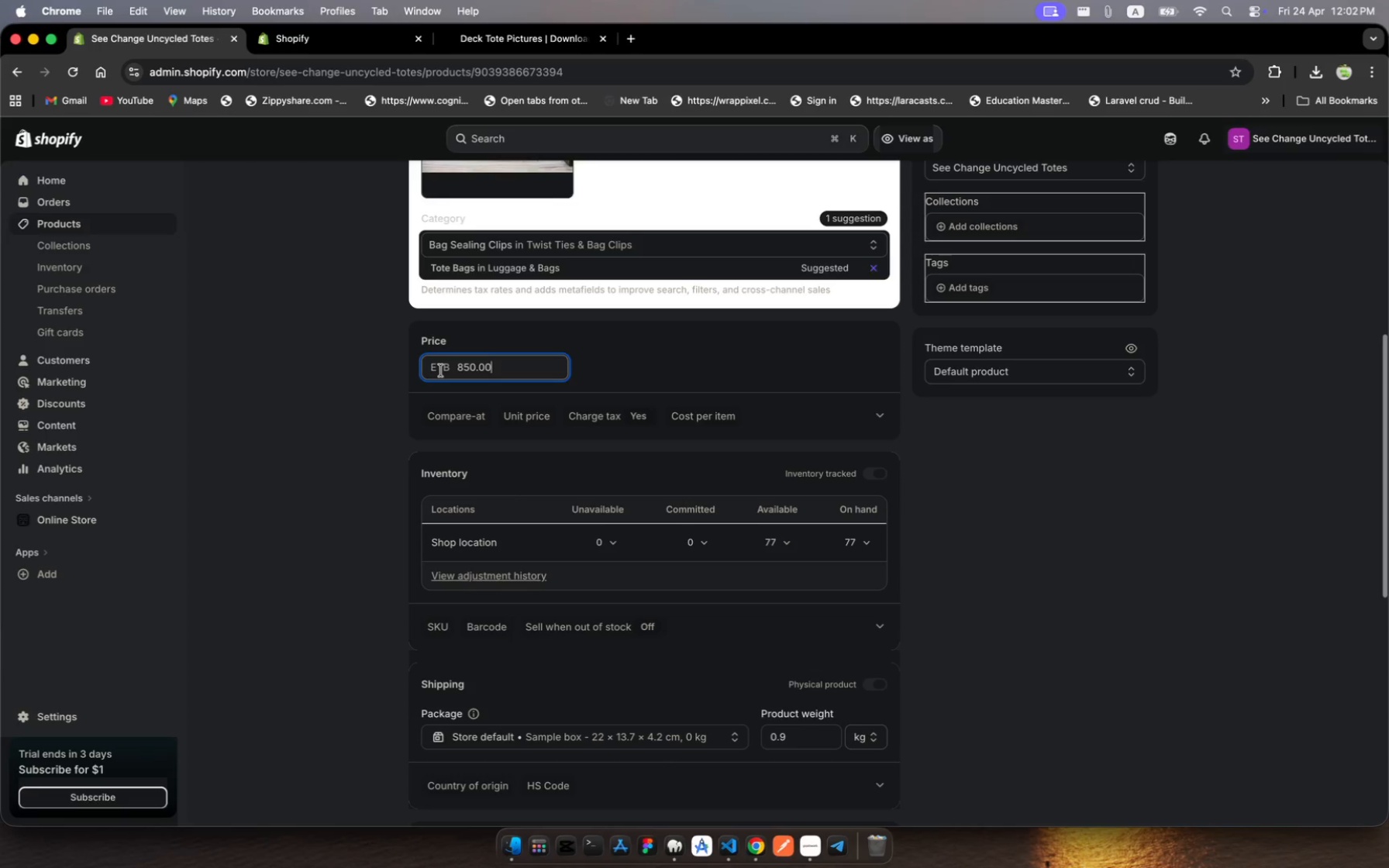 
left_click([441, 370])
 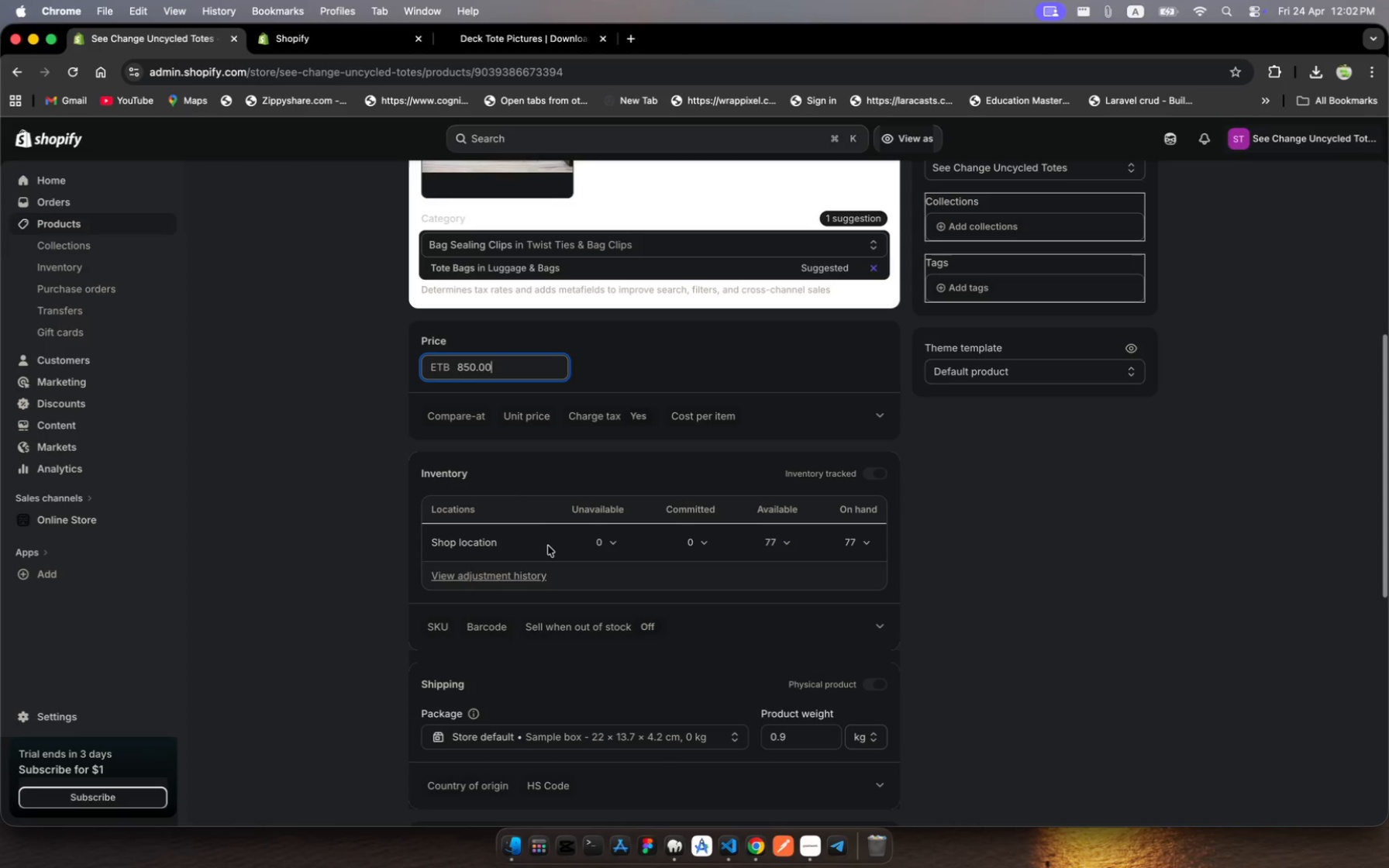 
key(Escape)
 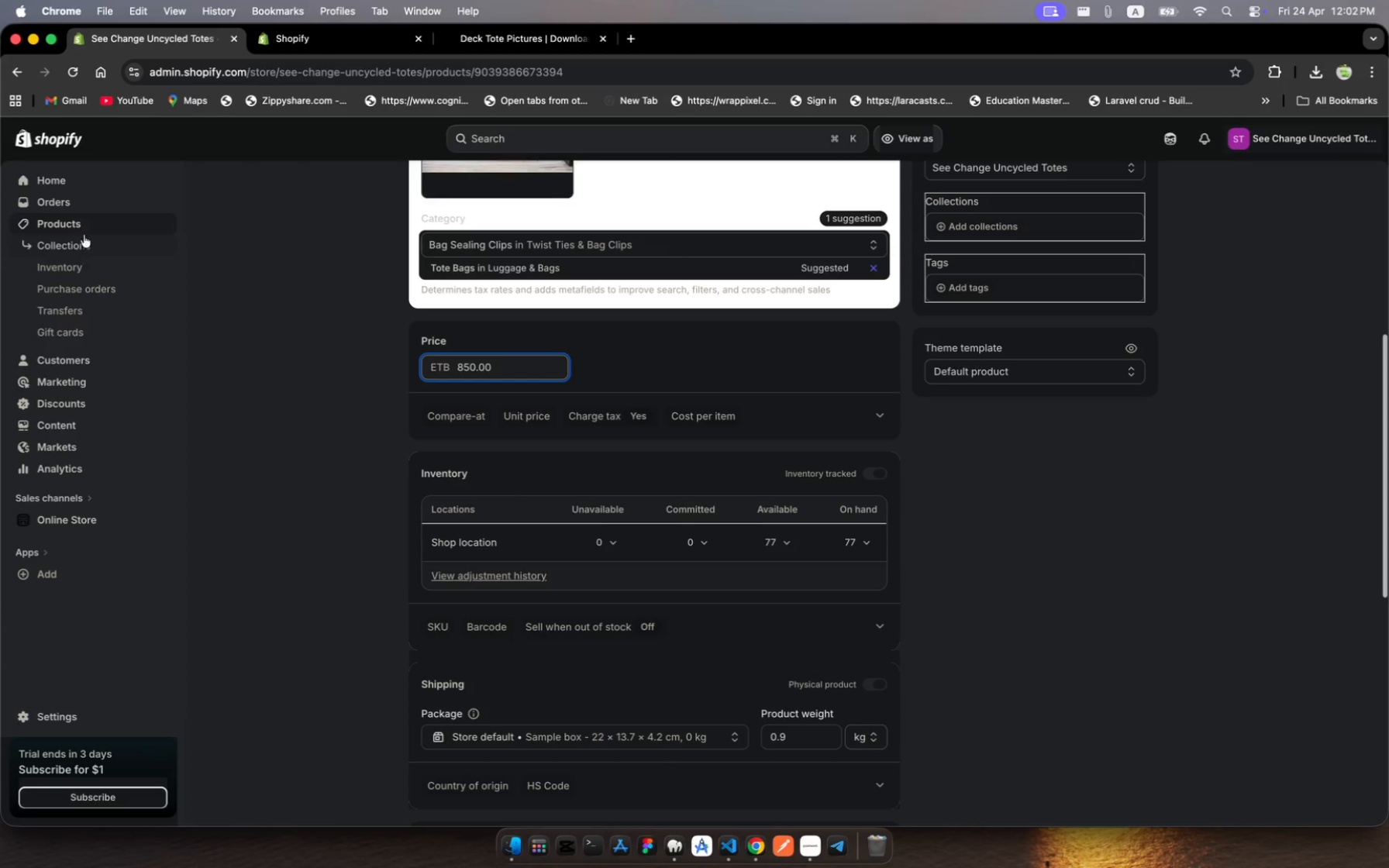 
left_click([86, 229])
 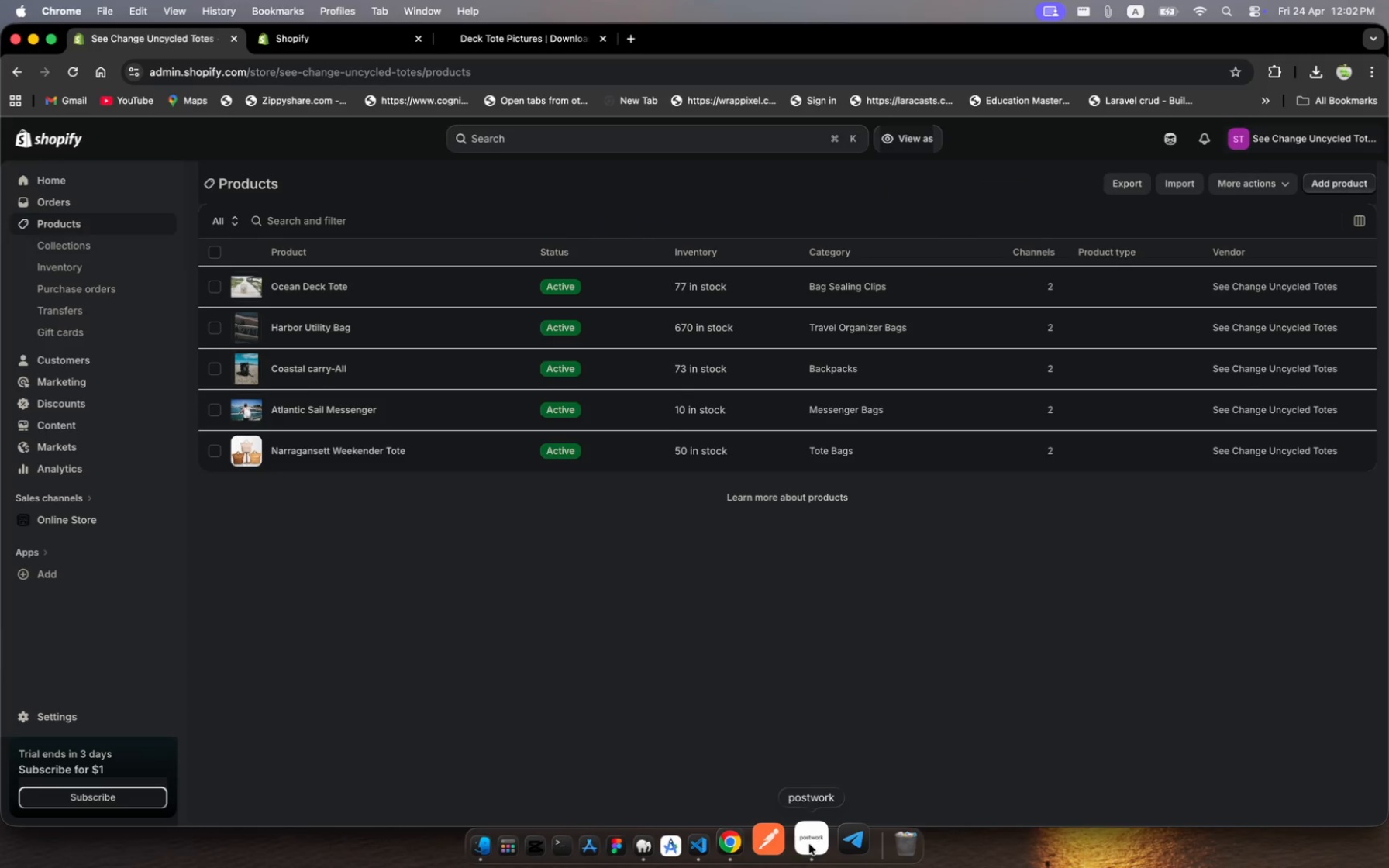 
left_click([809, 846])